 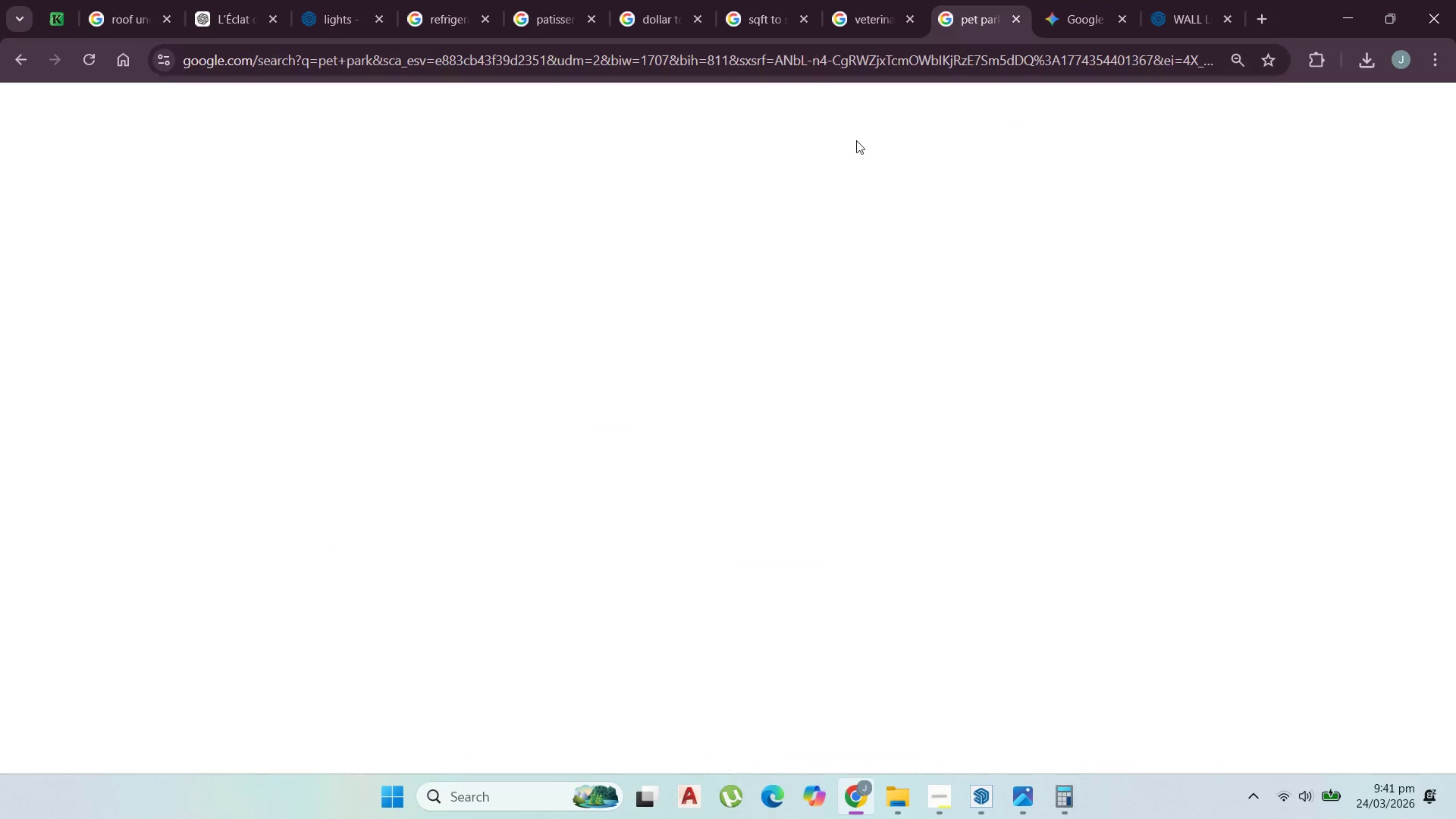 
left_click_drag(start_coordinate=[513, 118], to_coordinate=[0, 115])
 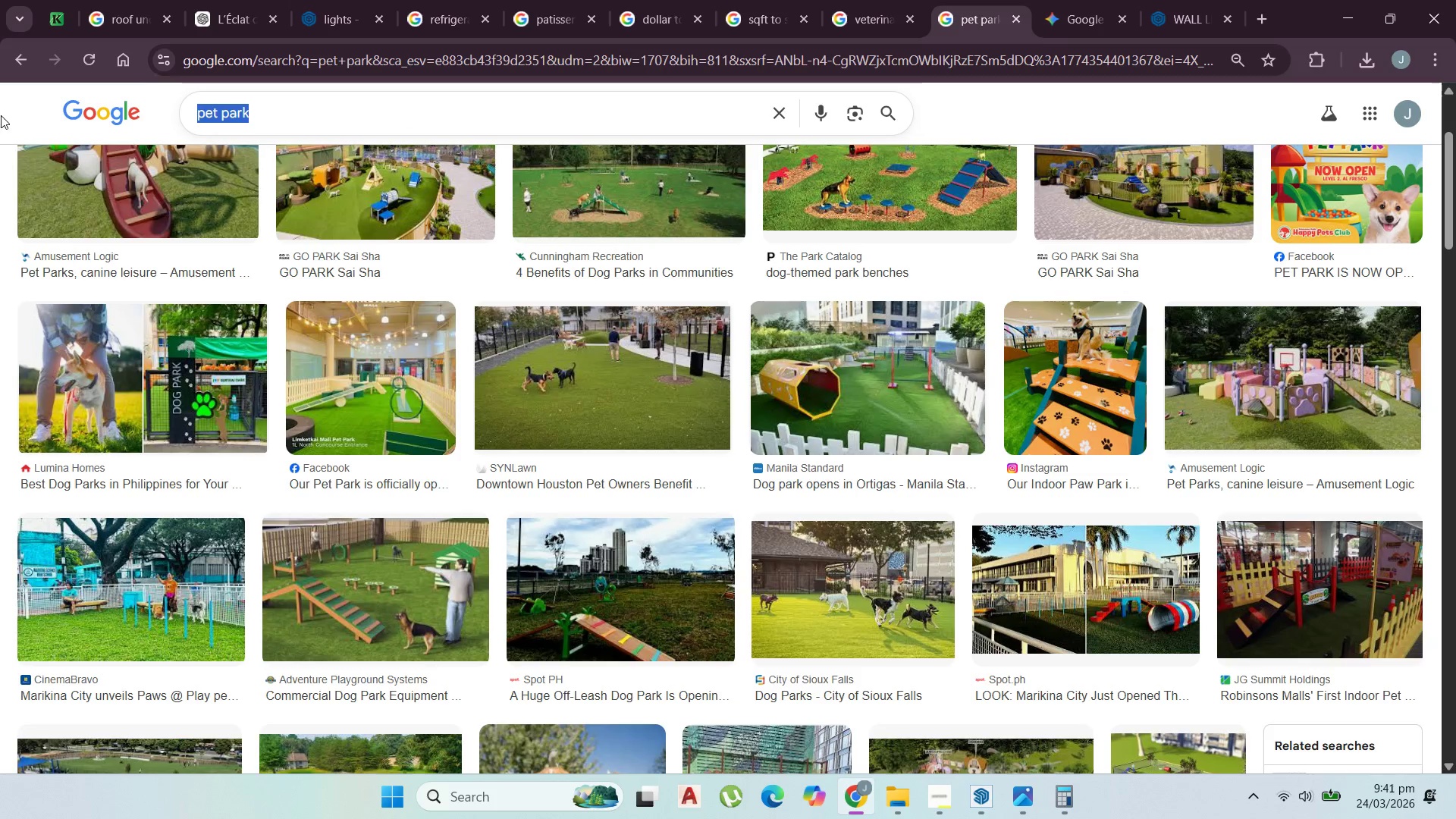 
key(Control+V)
 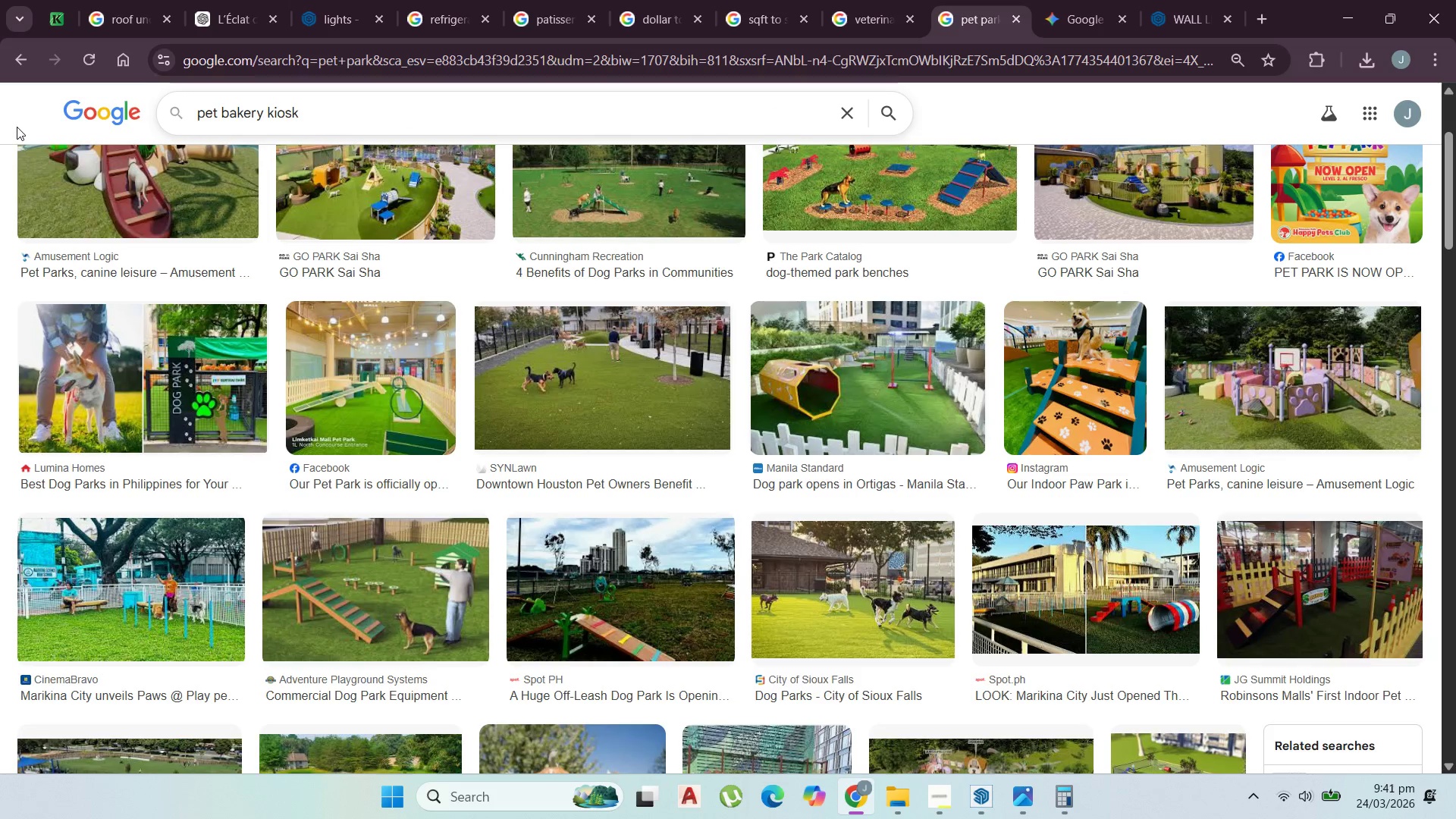 
key(Enter)
 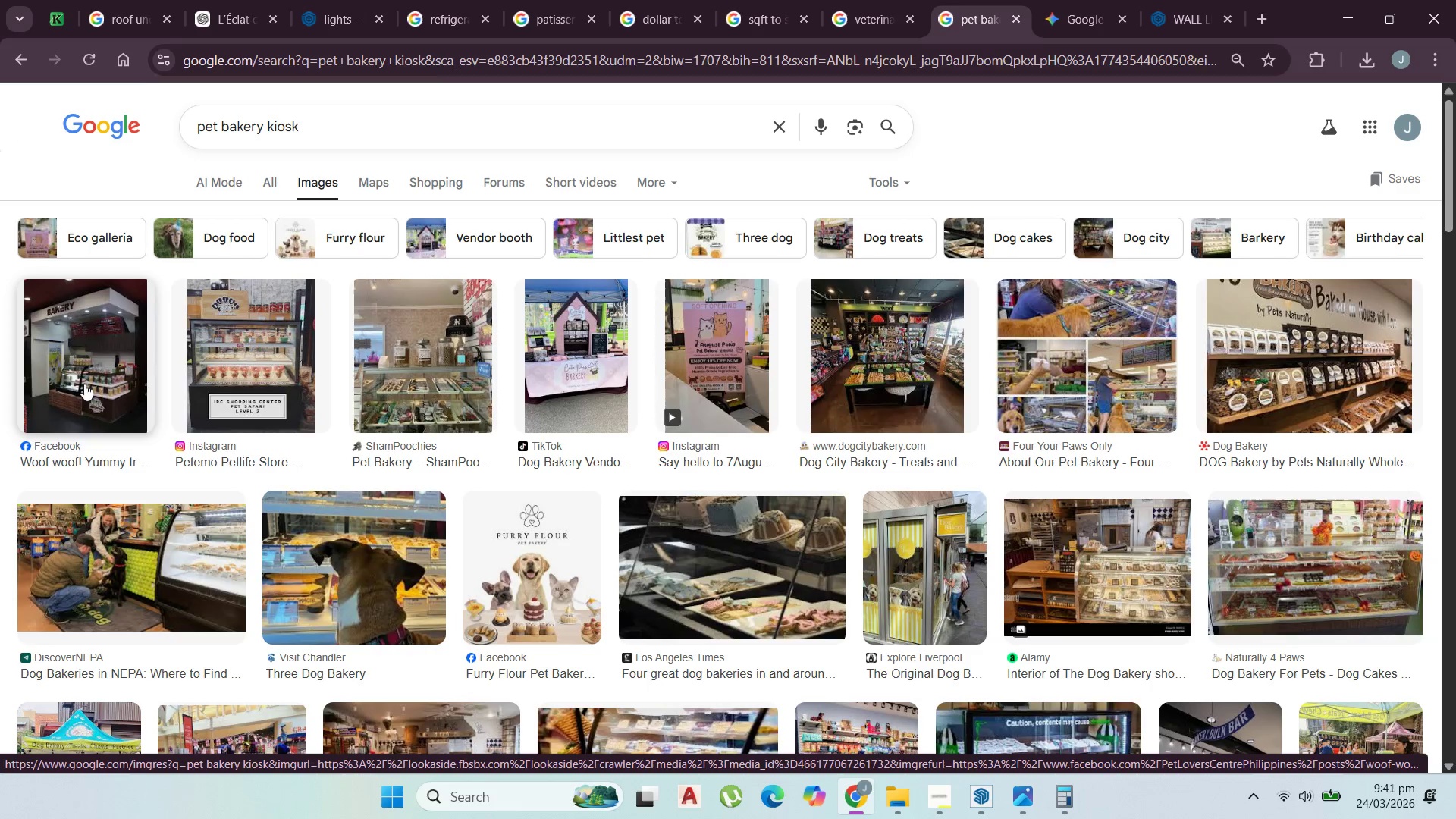 
wait(11.47)
 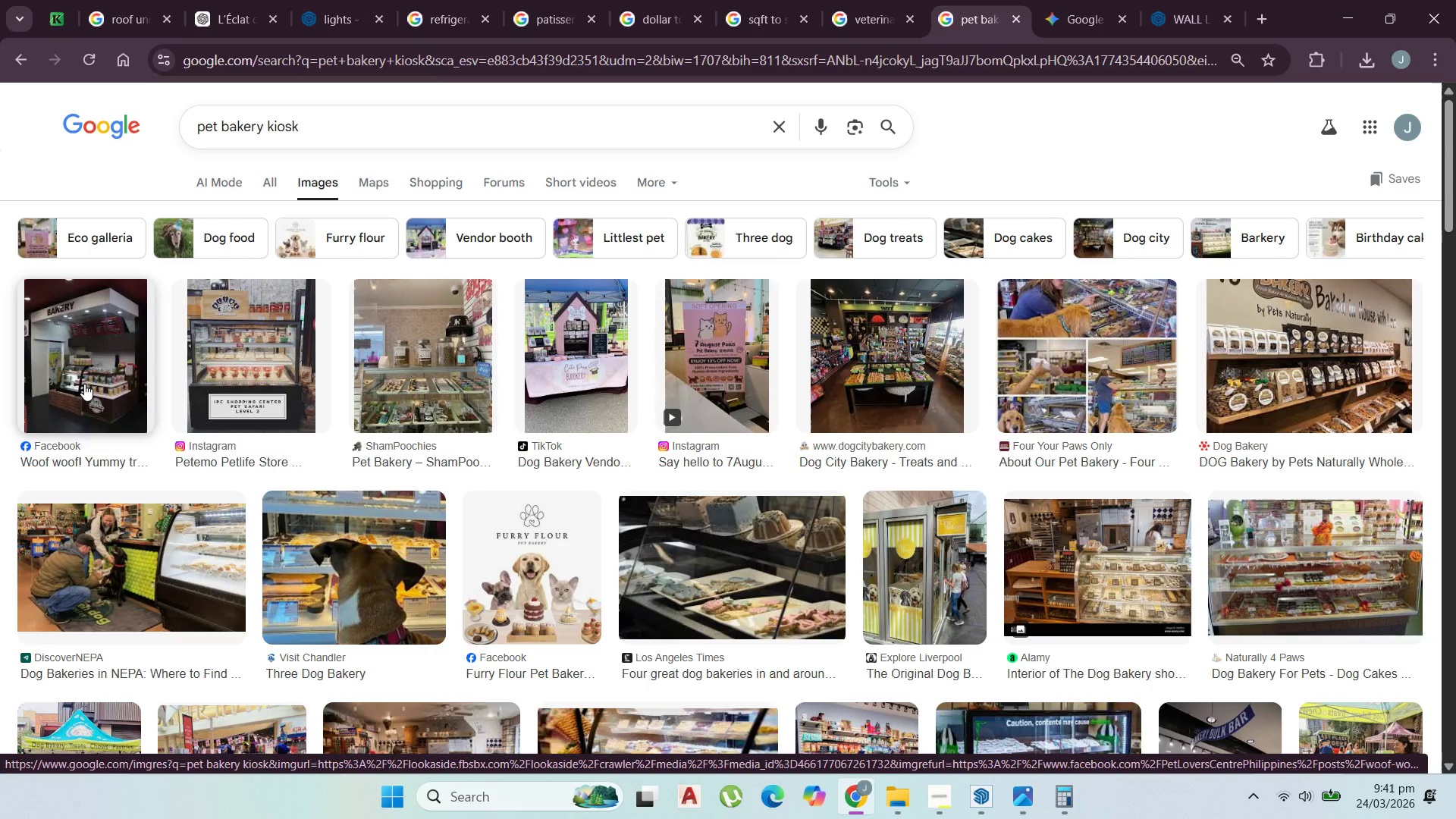 
left_click_drag(start_coordinate=[377, 143], to_coordinate=[0, 130])
 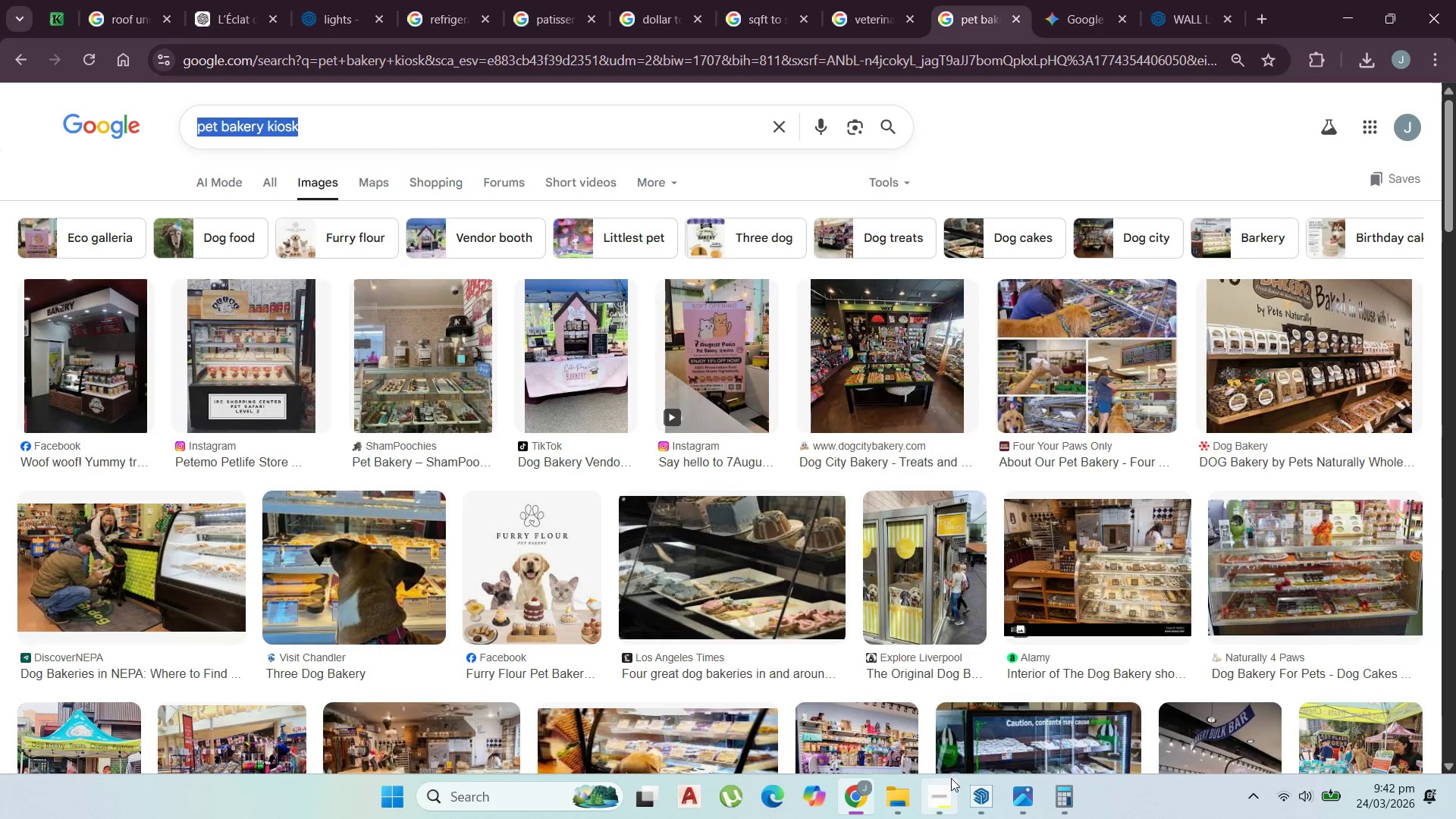 
left_click([939, 791])